 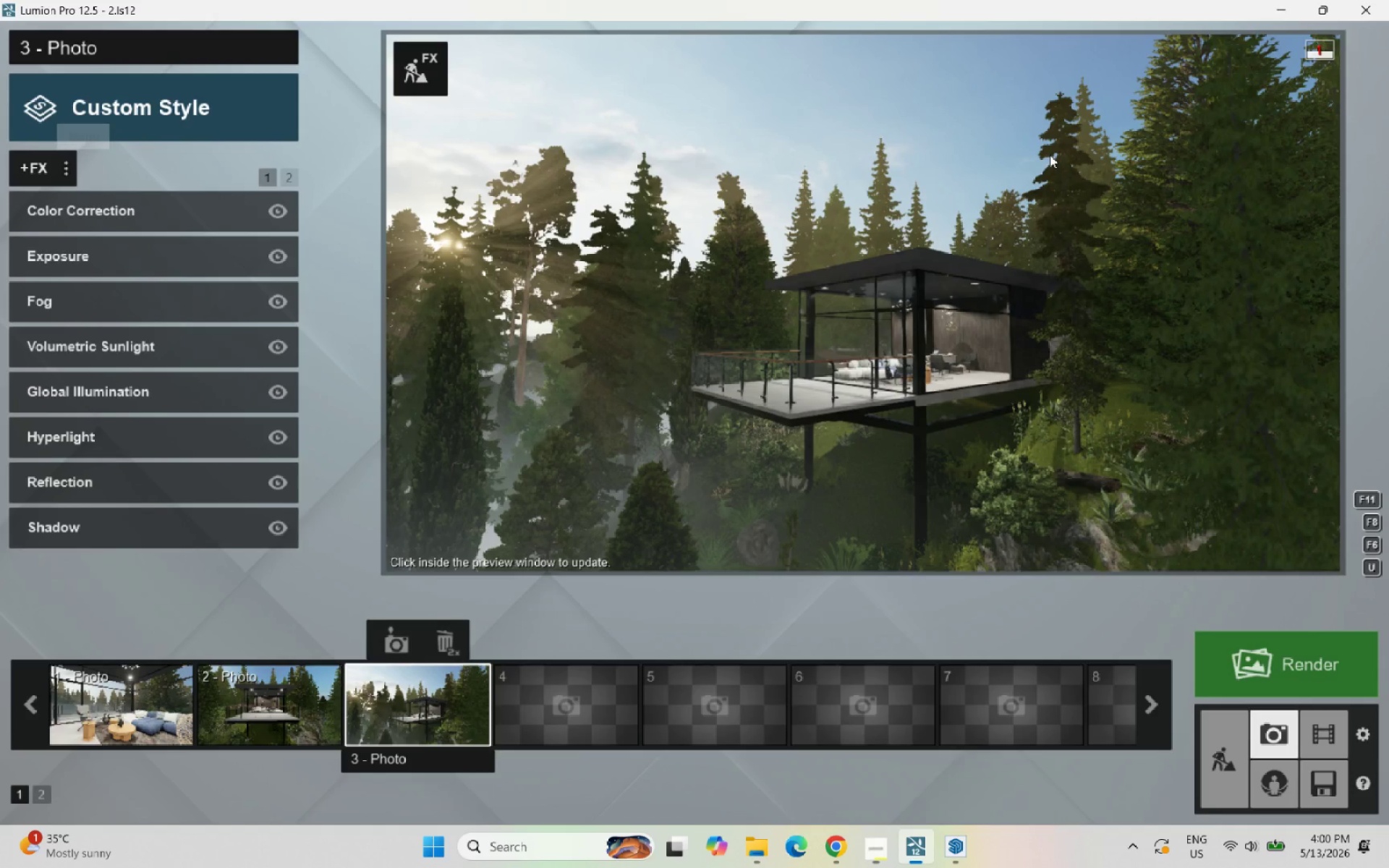 
double_click([1316, 725])
 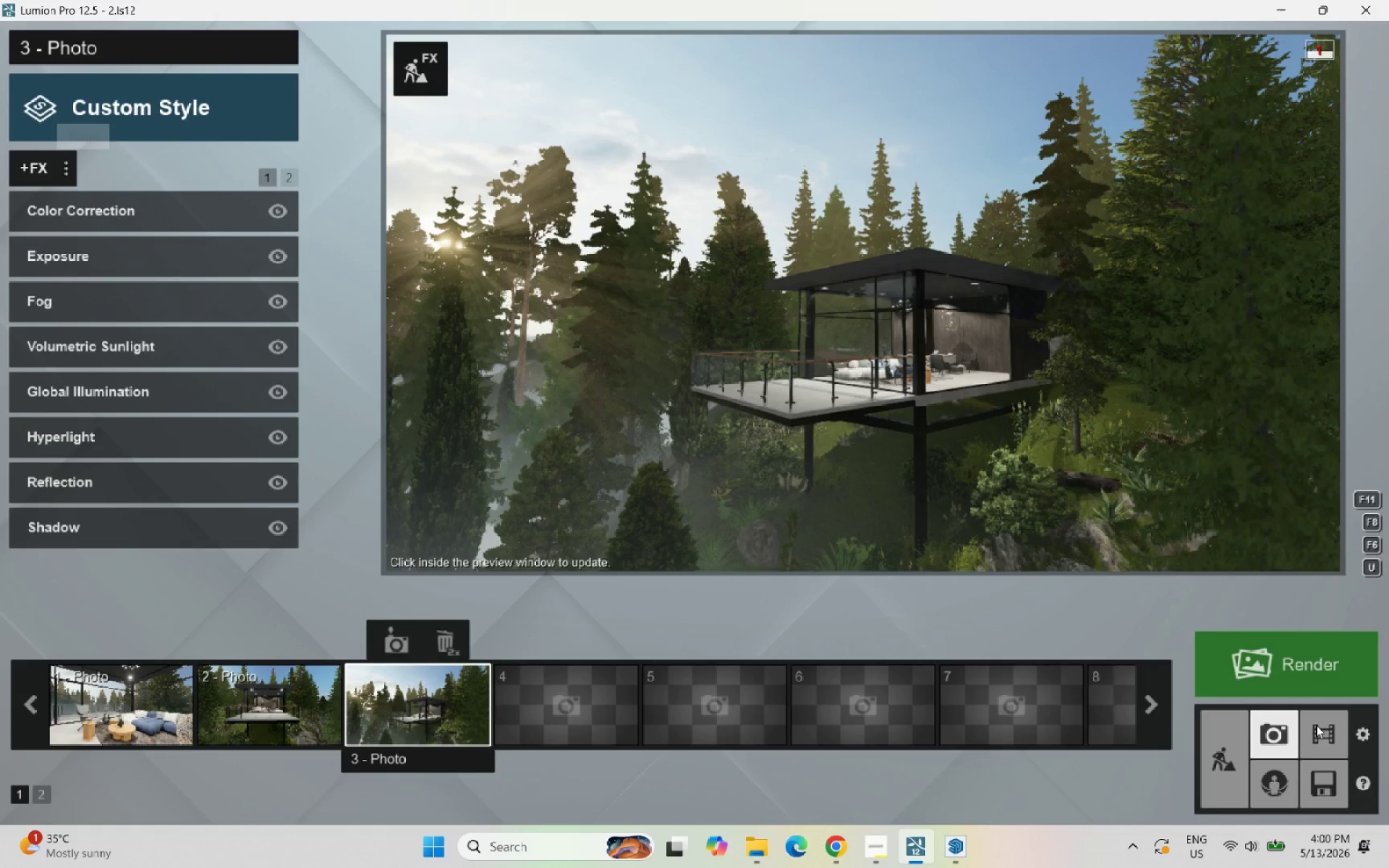 
triple_click([1316, 725])
 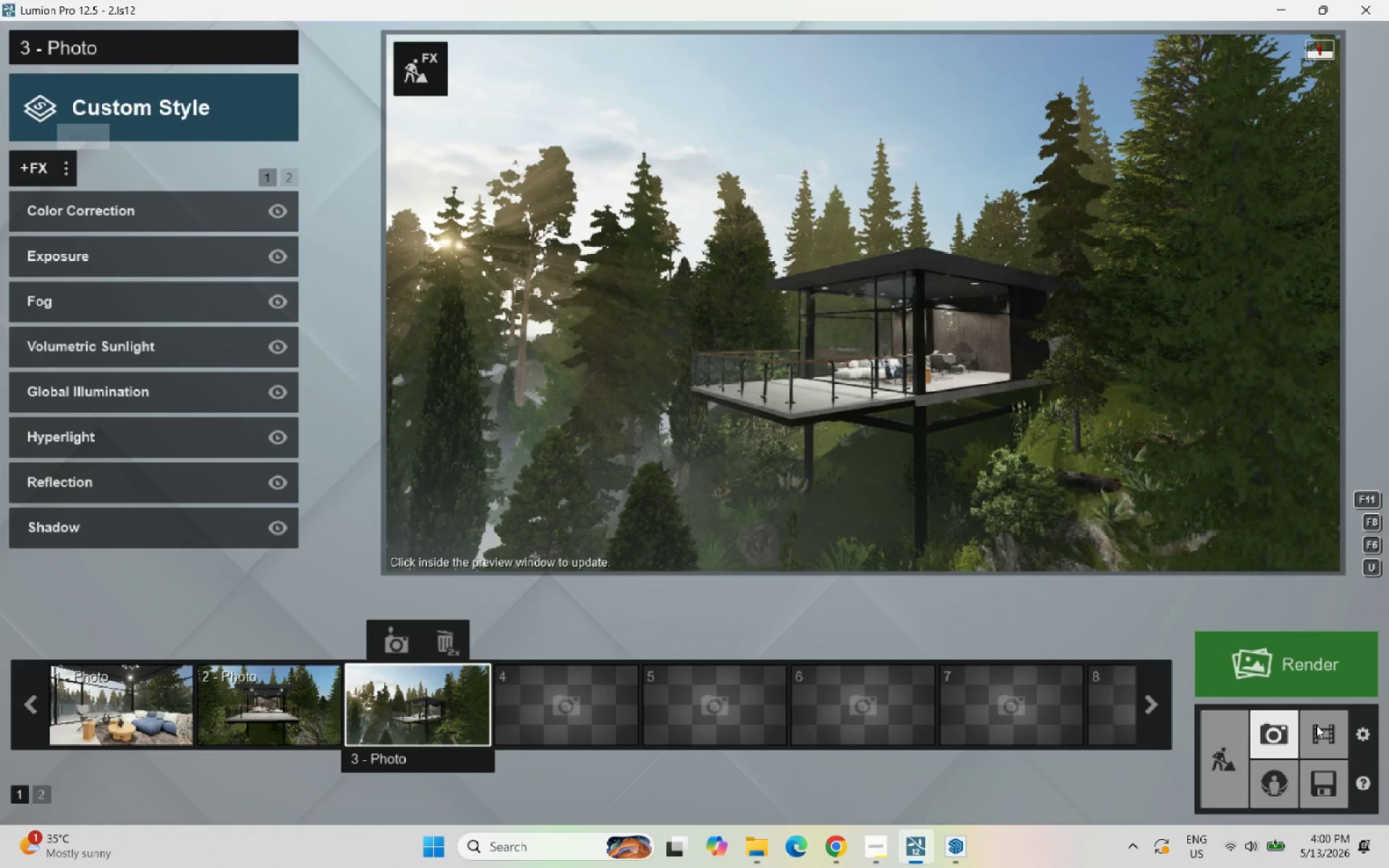 
triple_click([1316, 725])
 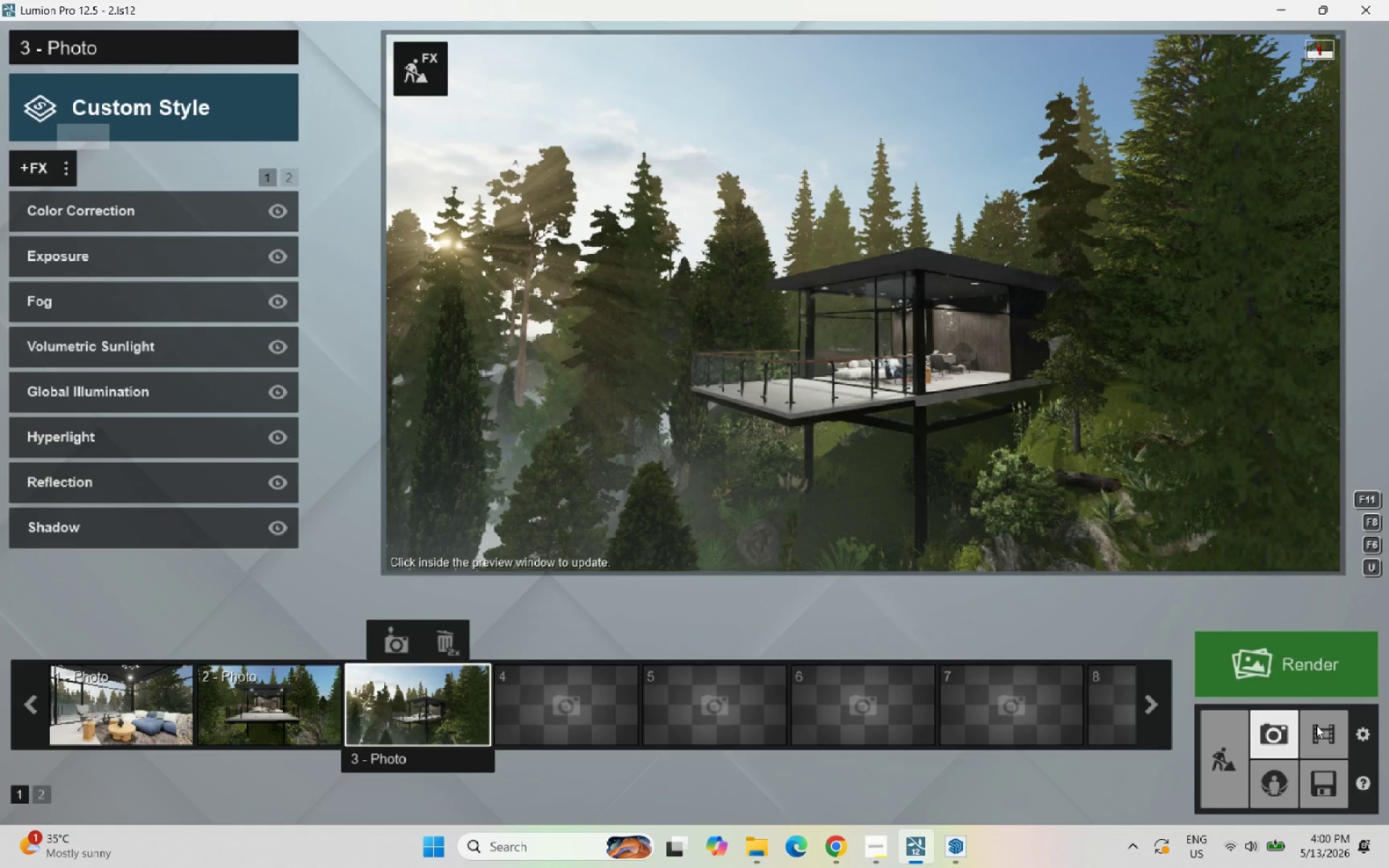 
triple_click([1316, 725])
 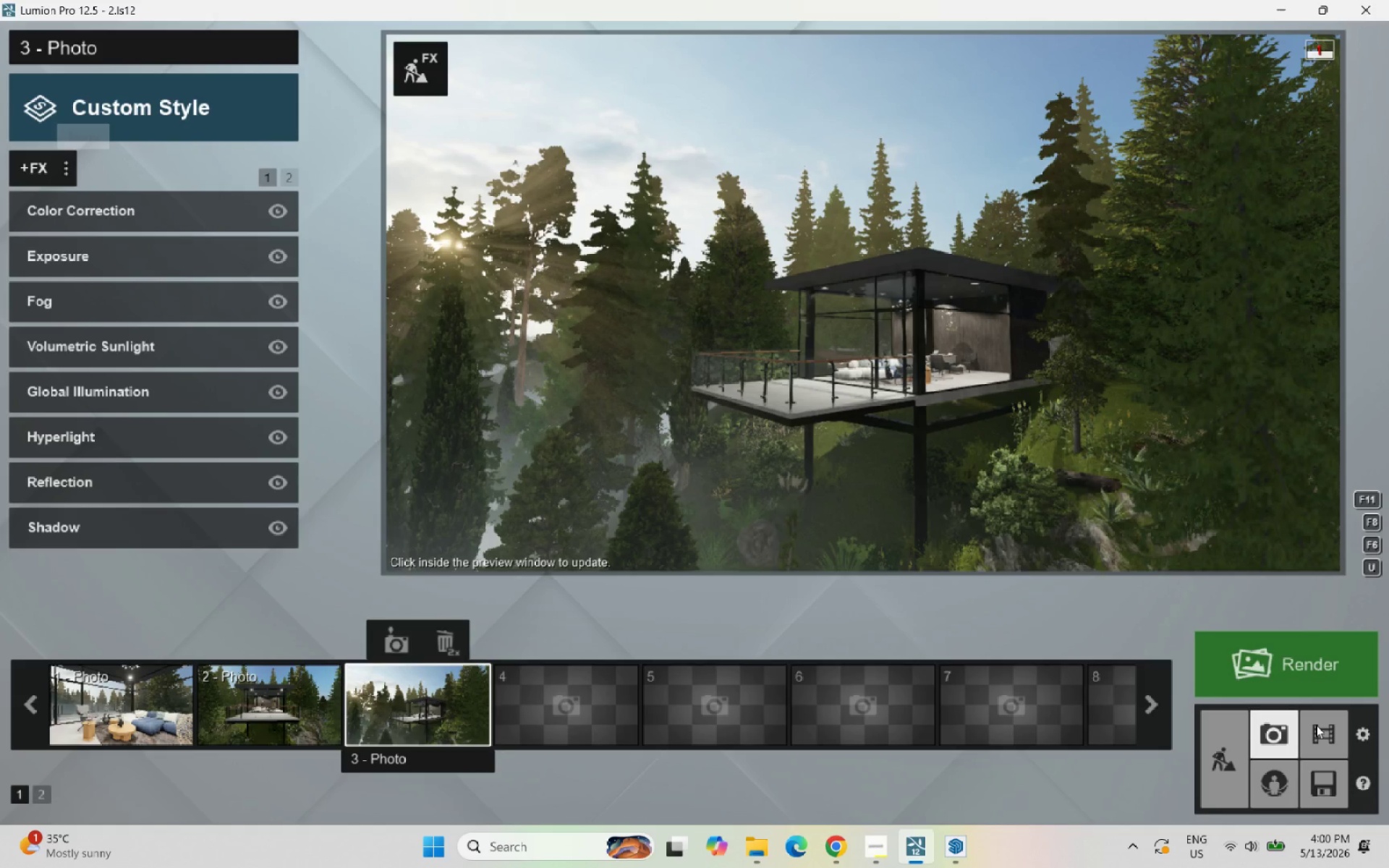 
triple_click([1316, 725])
 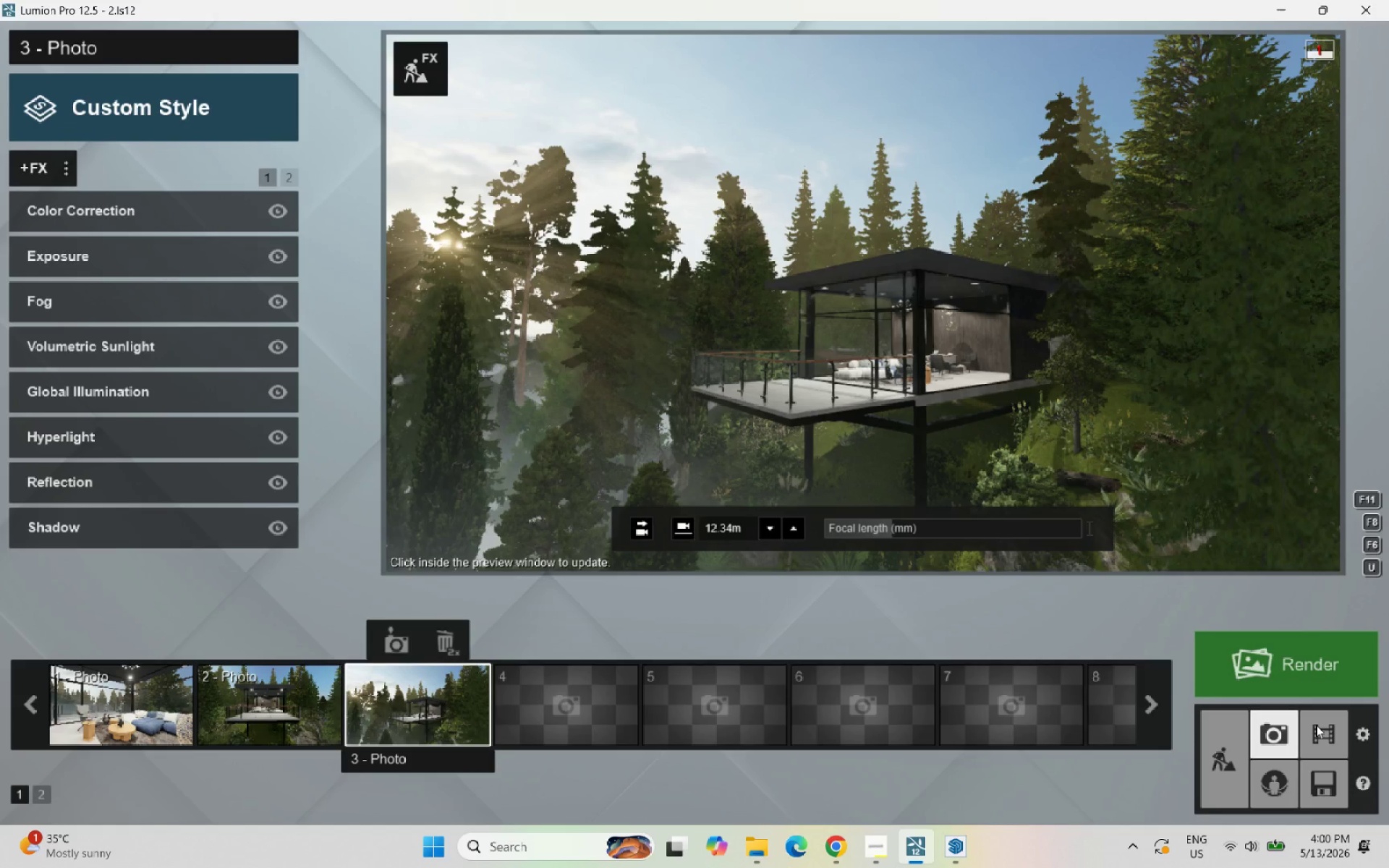 
triple_click([1316, 725])
 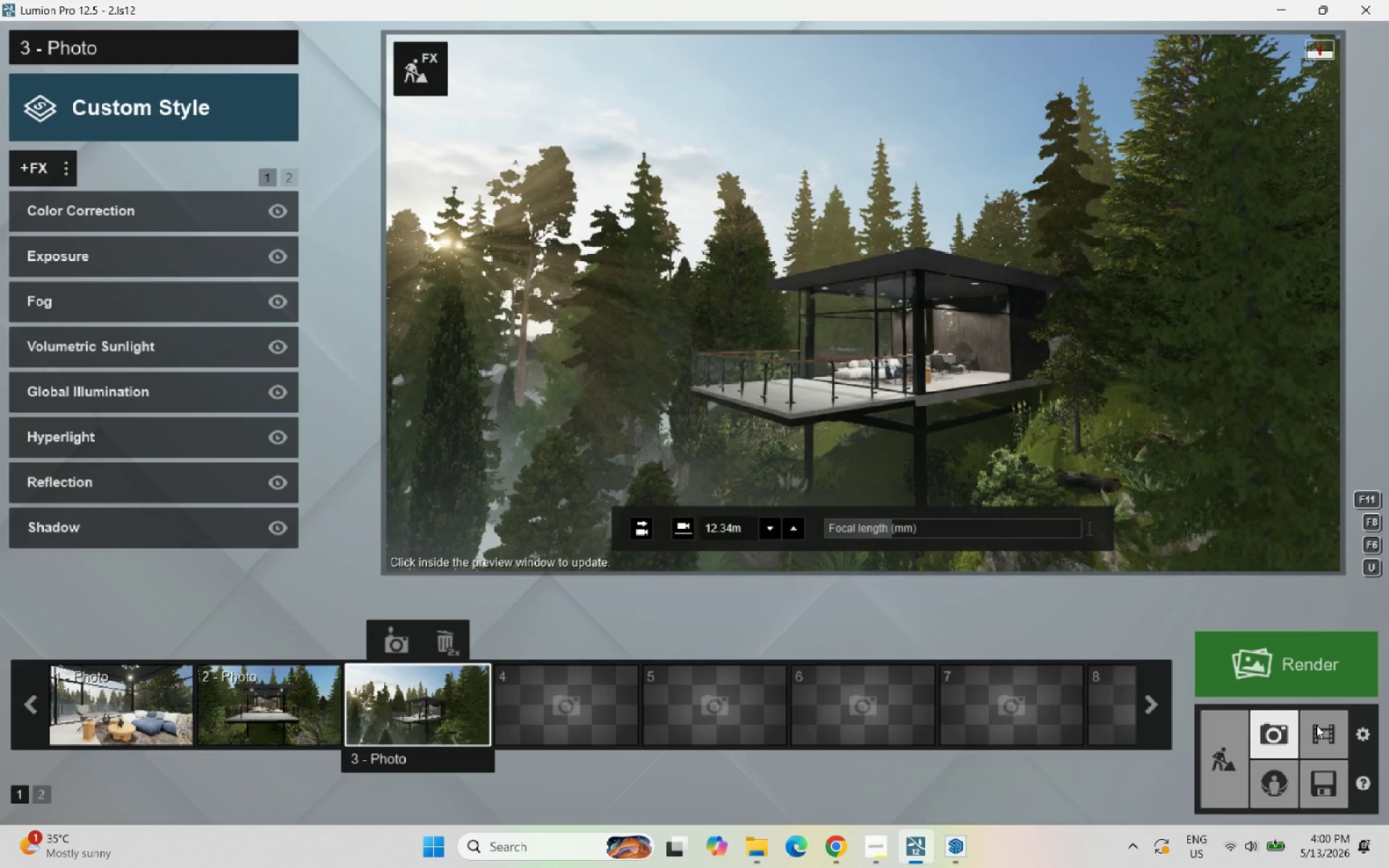 
triple_click([1316, 725])
 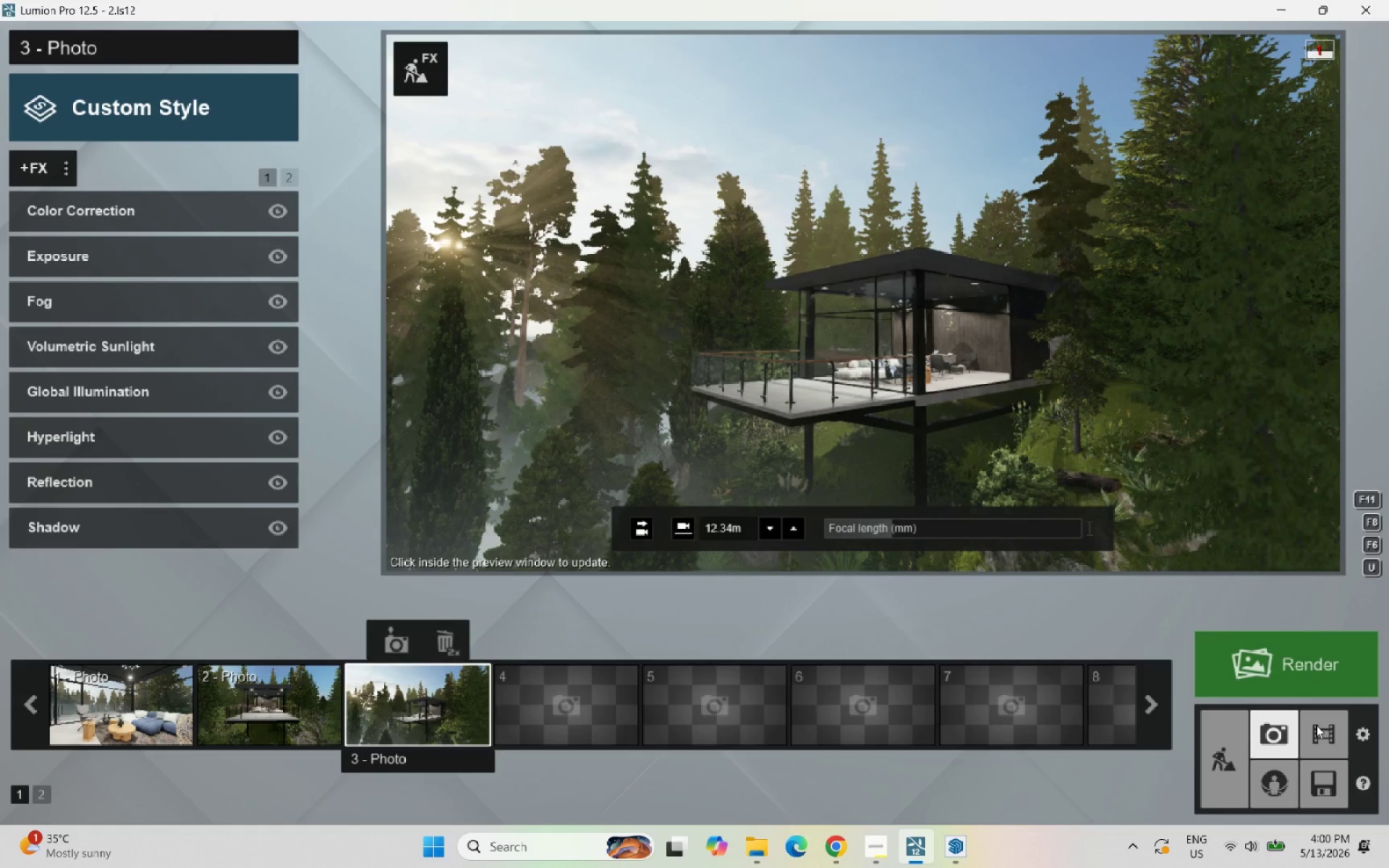 
triple_click([1316, 725])
 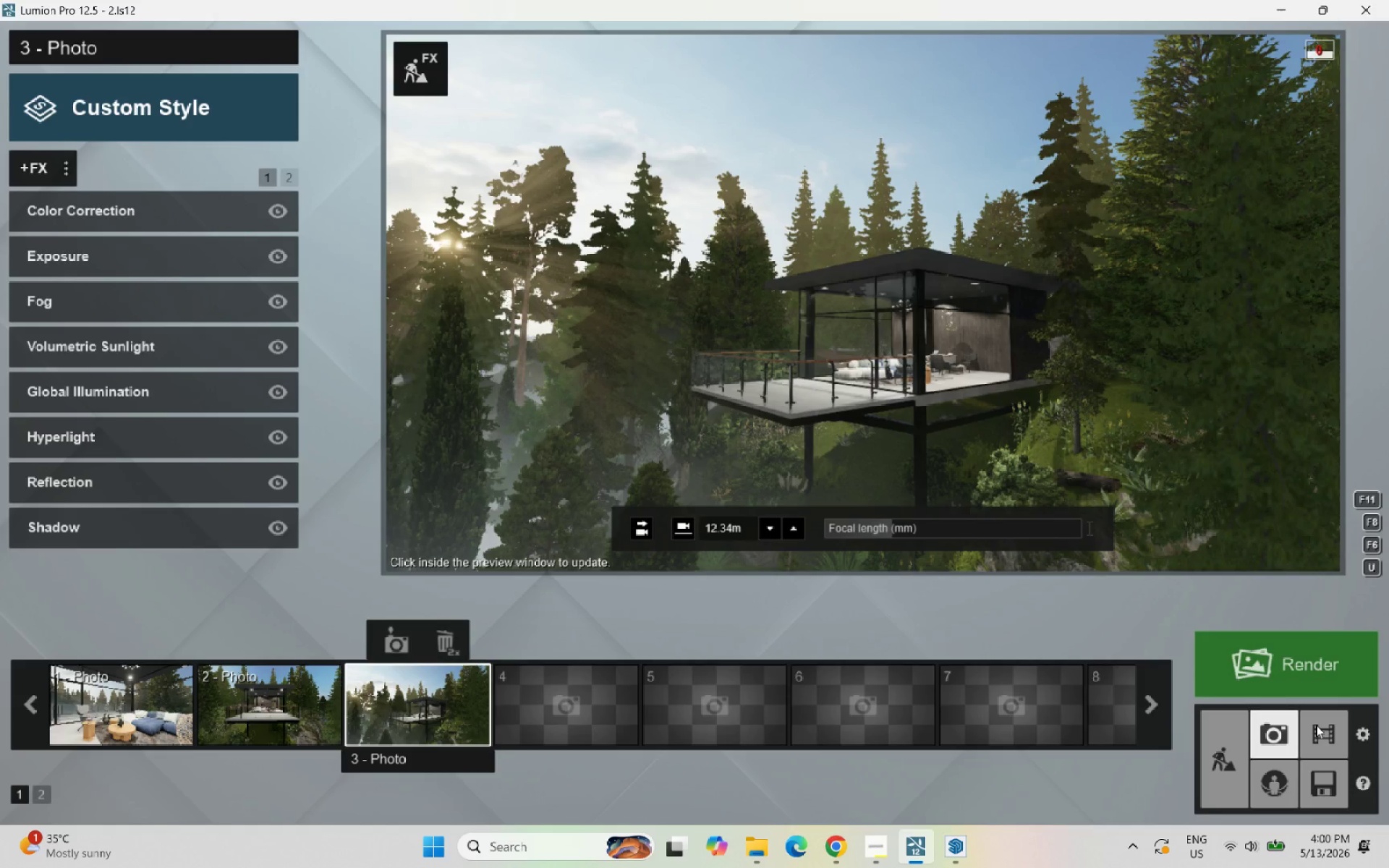 
triple_click([1316, 725])
 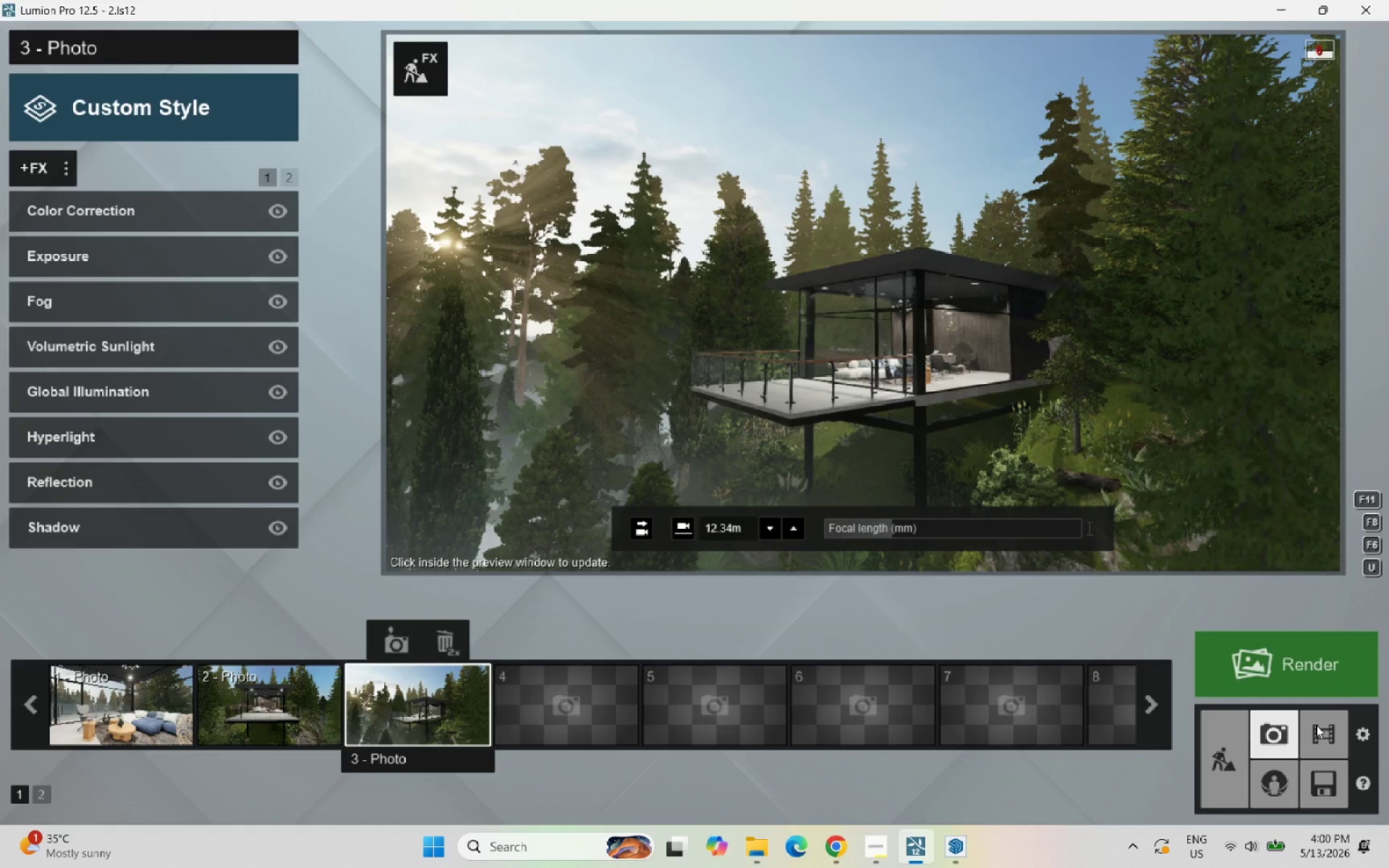 
triple_click([1316, 725])
 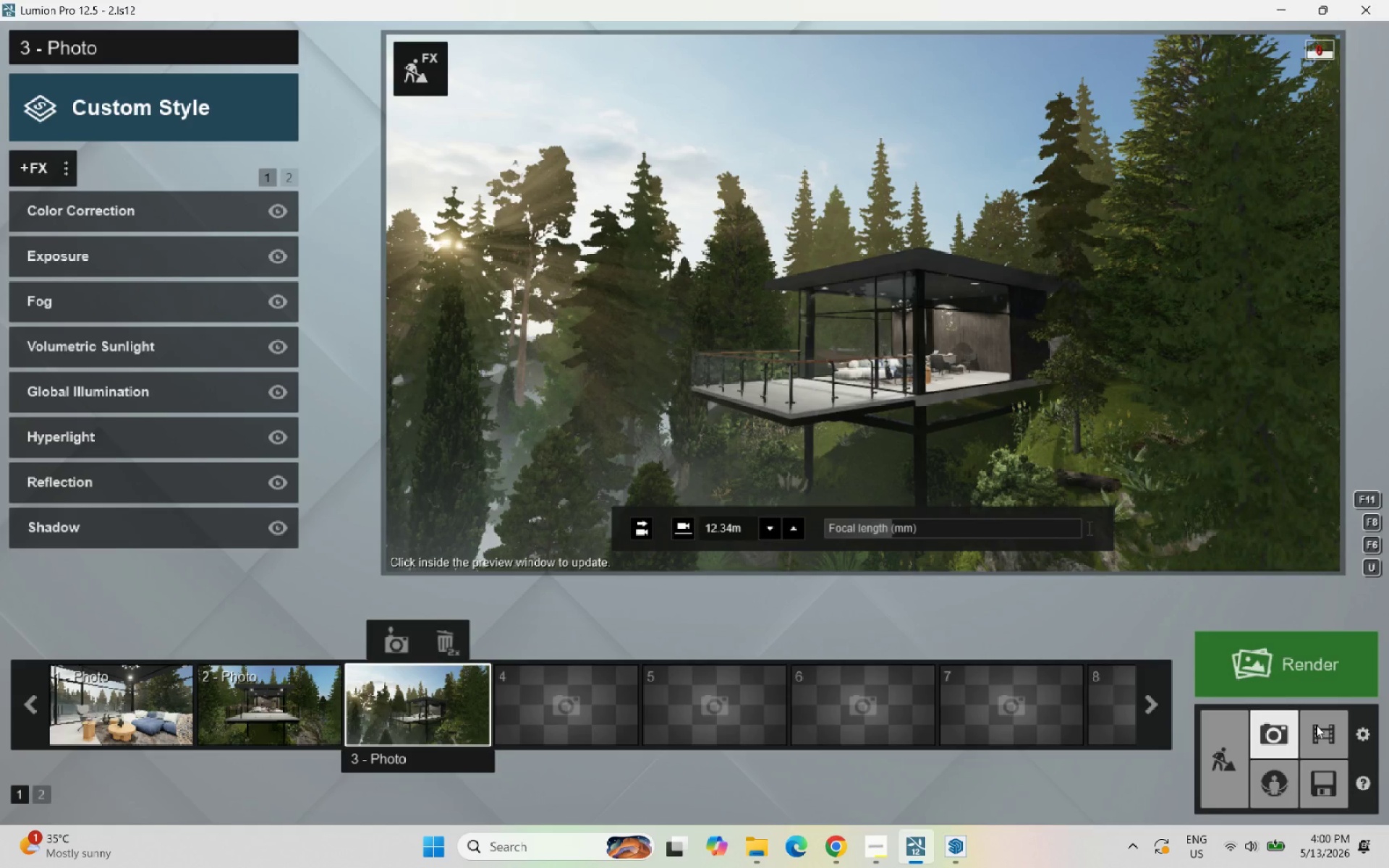 
triple_click([1316, 725])
 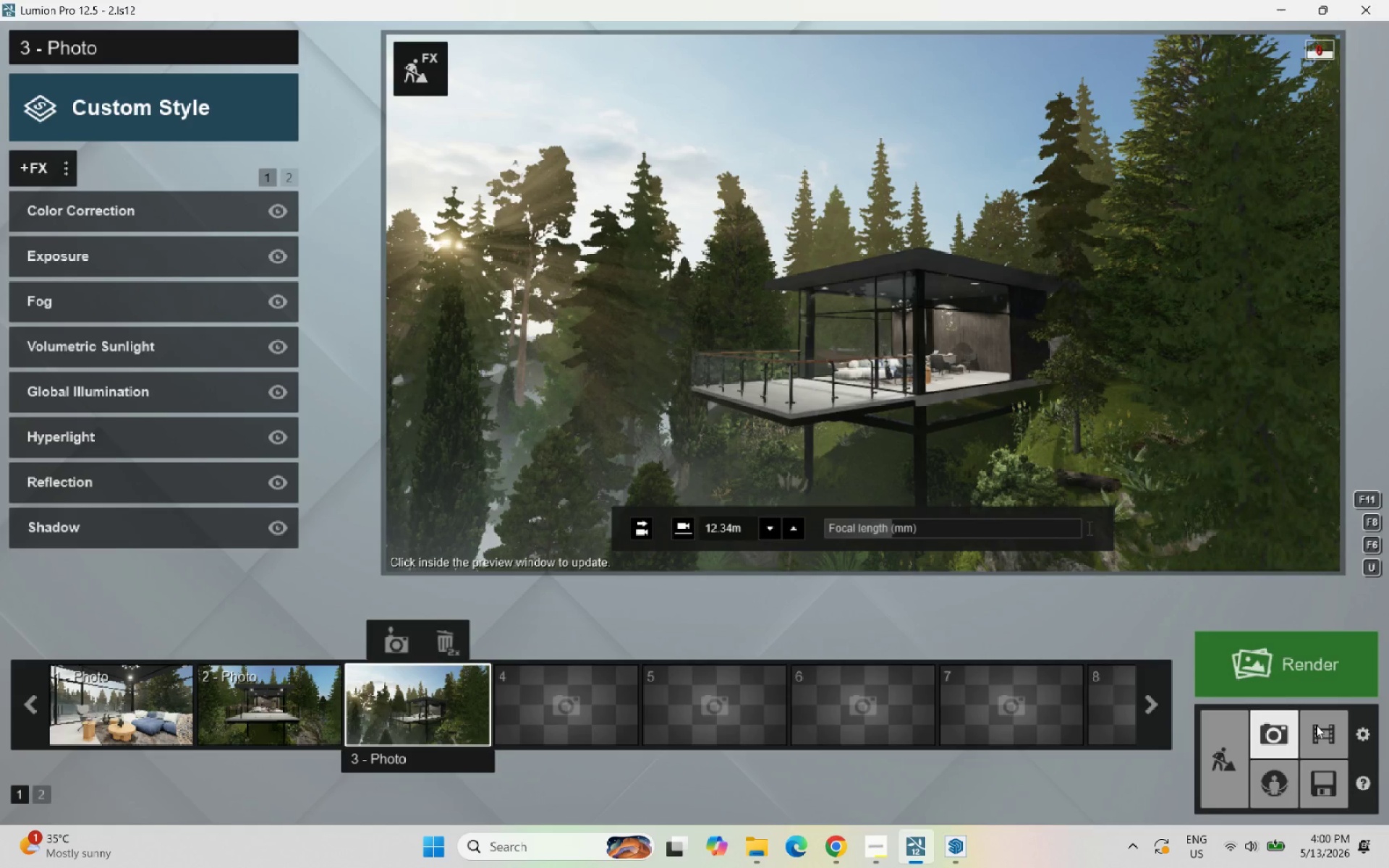 
triple_click([1316, 725])
 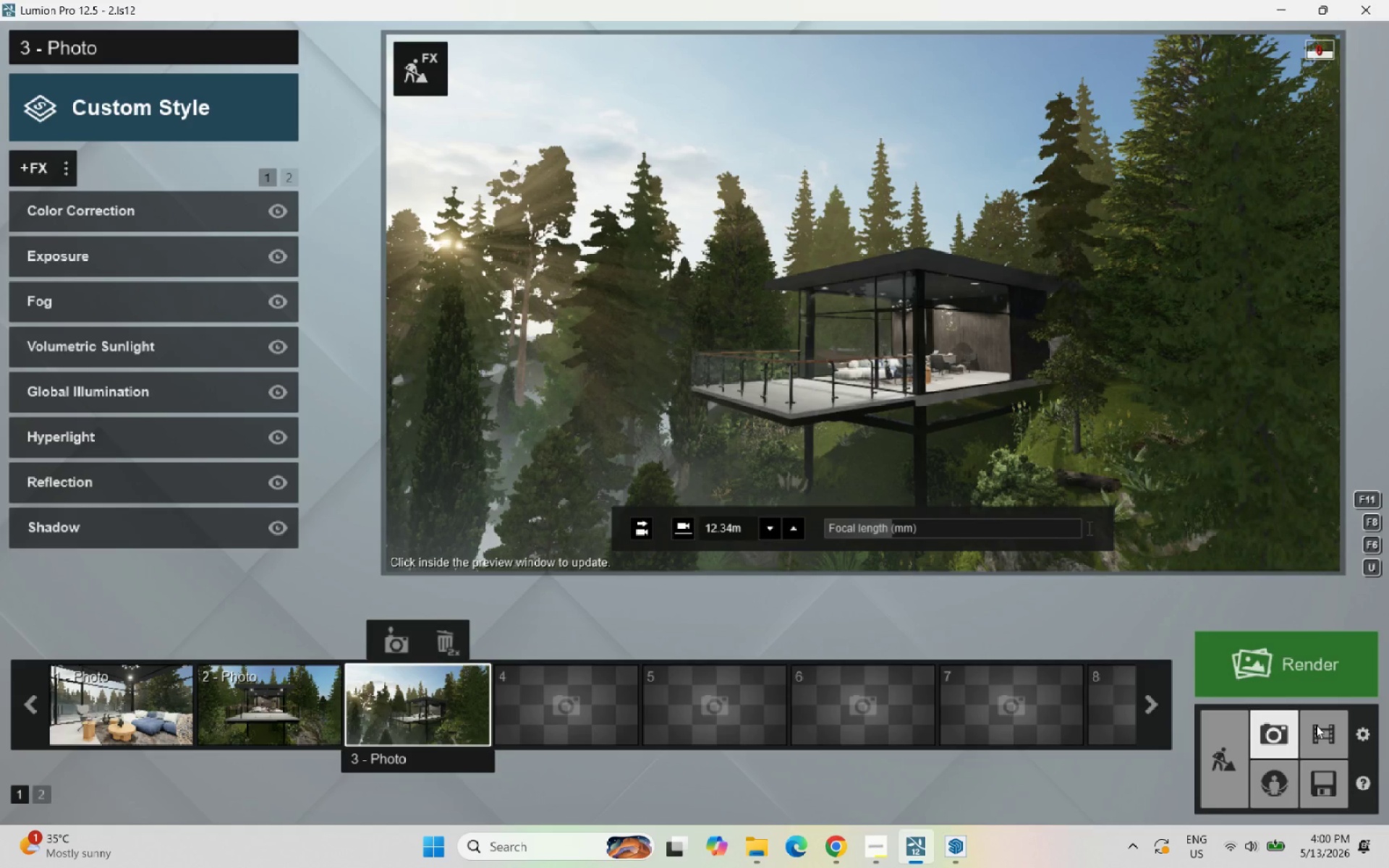 
triple_click([1316, 725])
 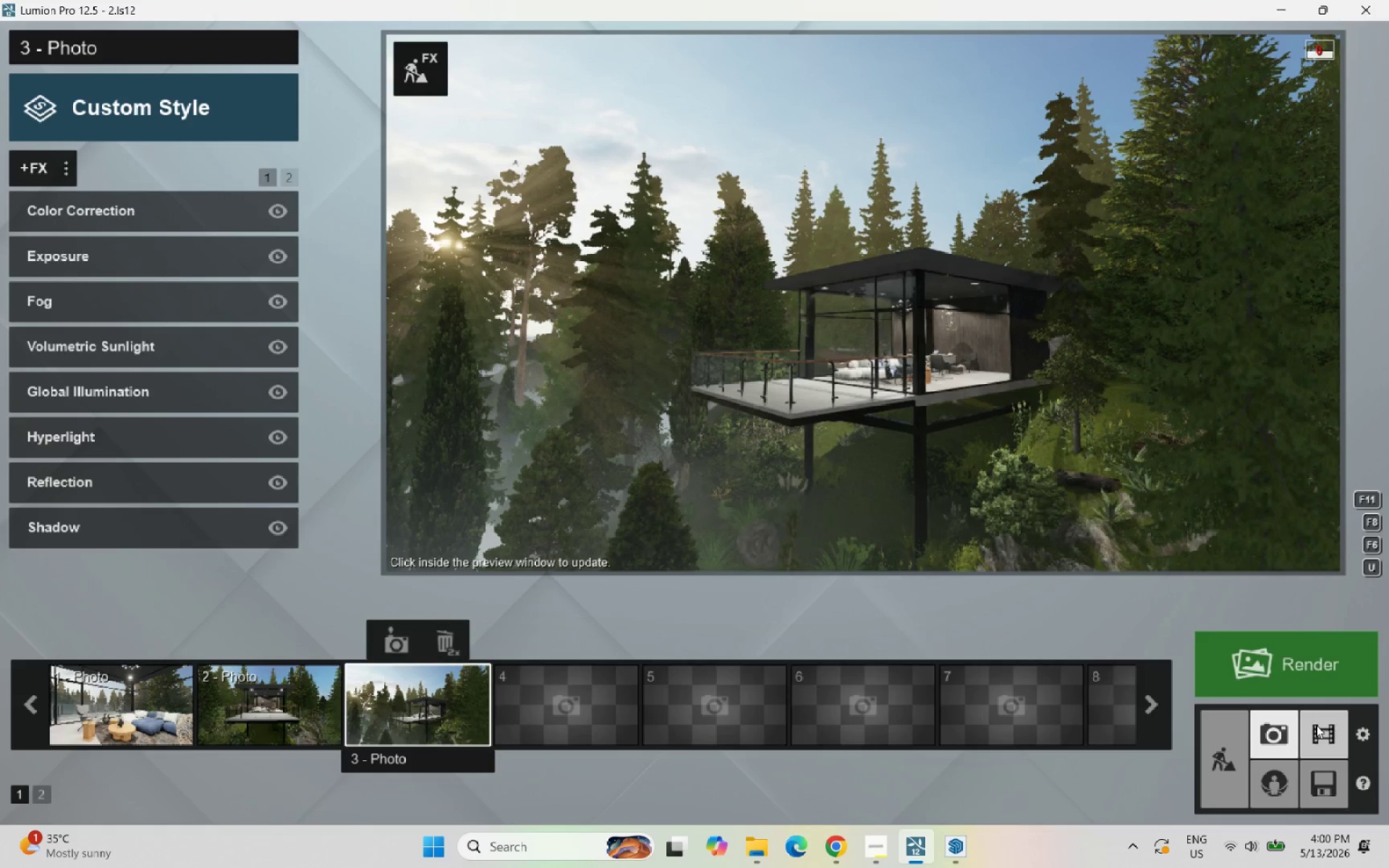 
triple_click([1316, 725])
 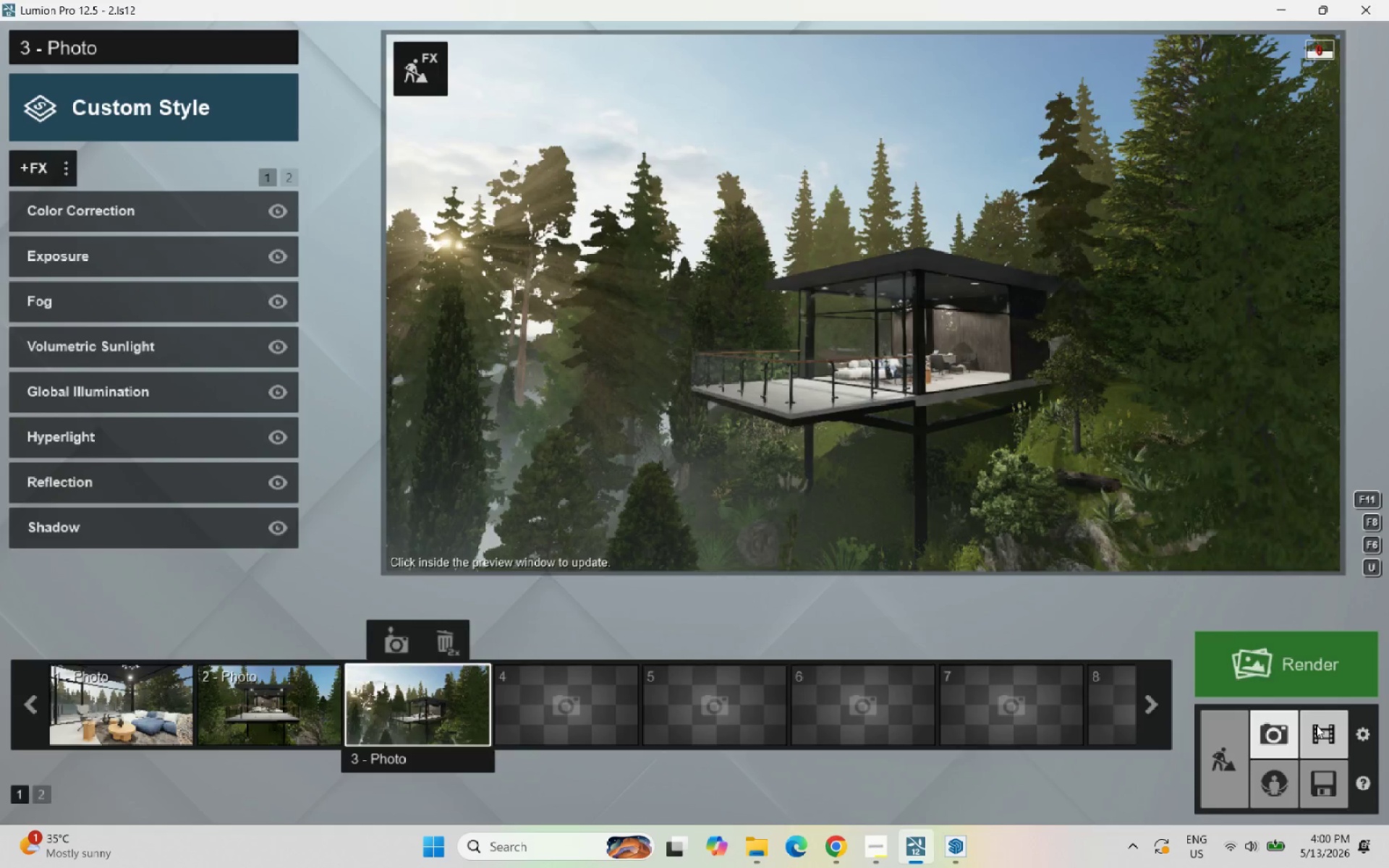 
triple_click([1316, 725])
 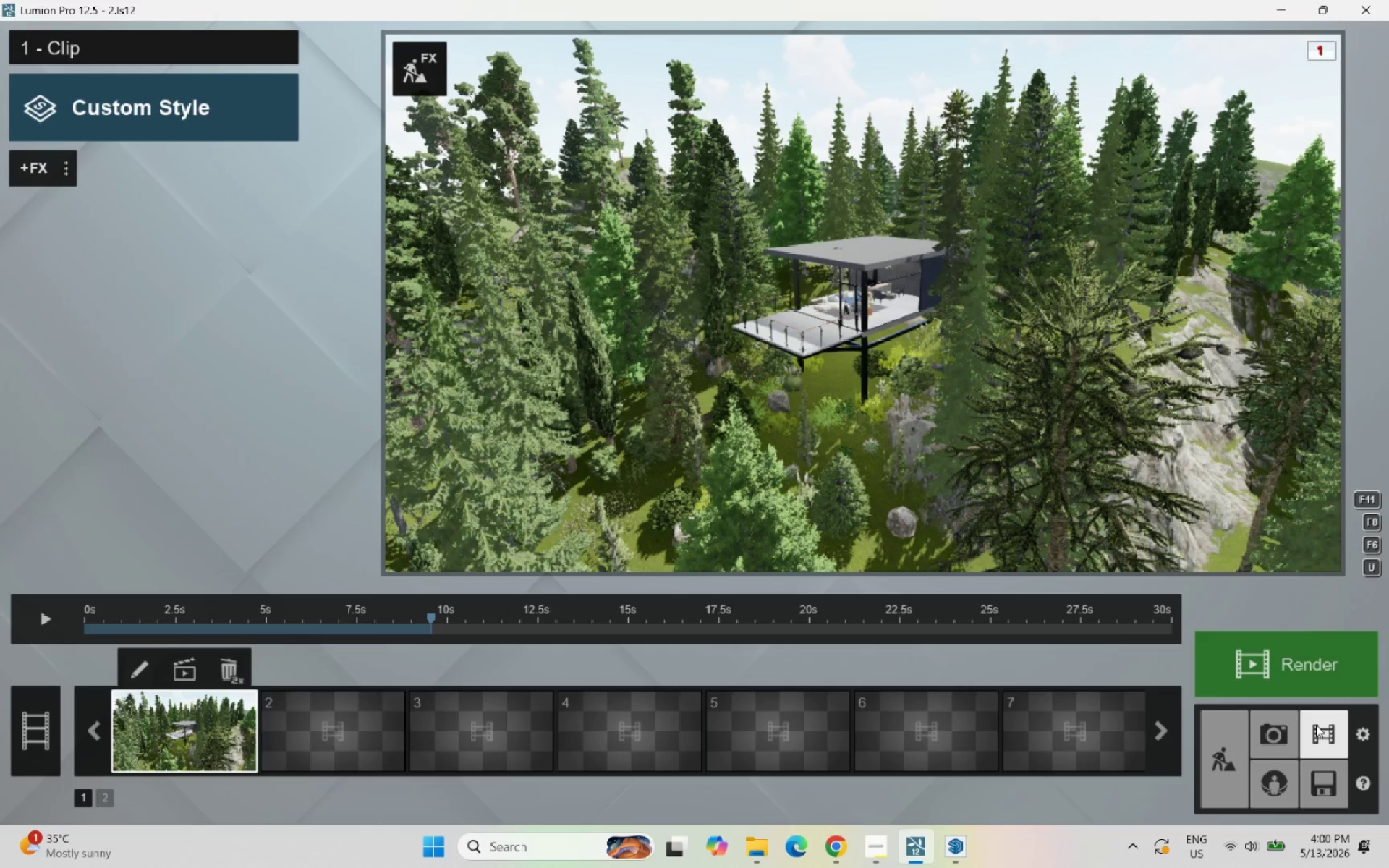 
triple_click([1316, 725])
 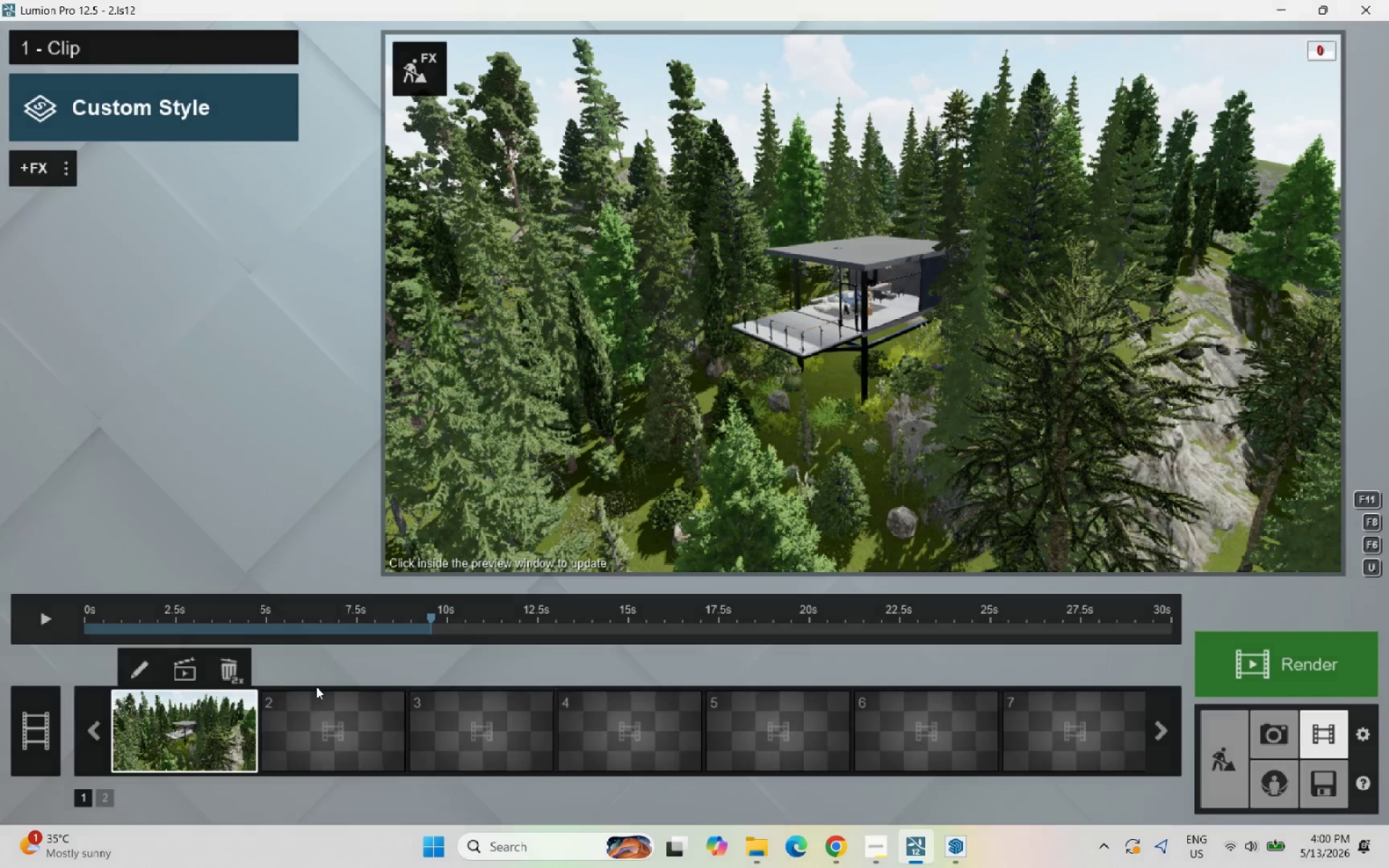 
double_click([318, 702])
 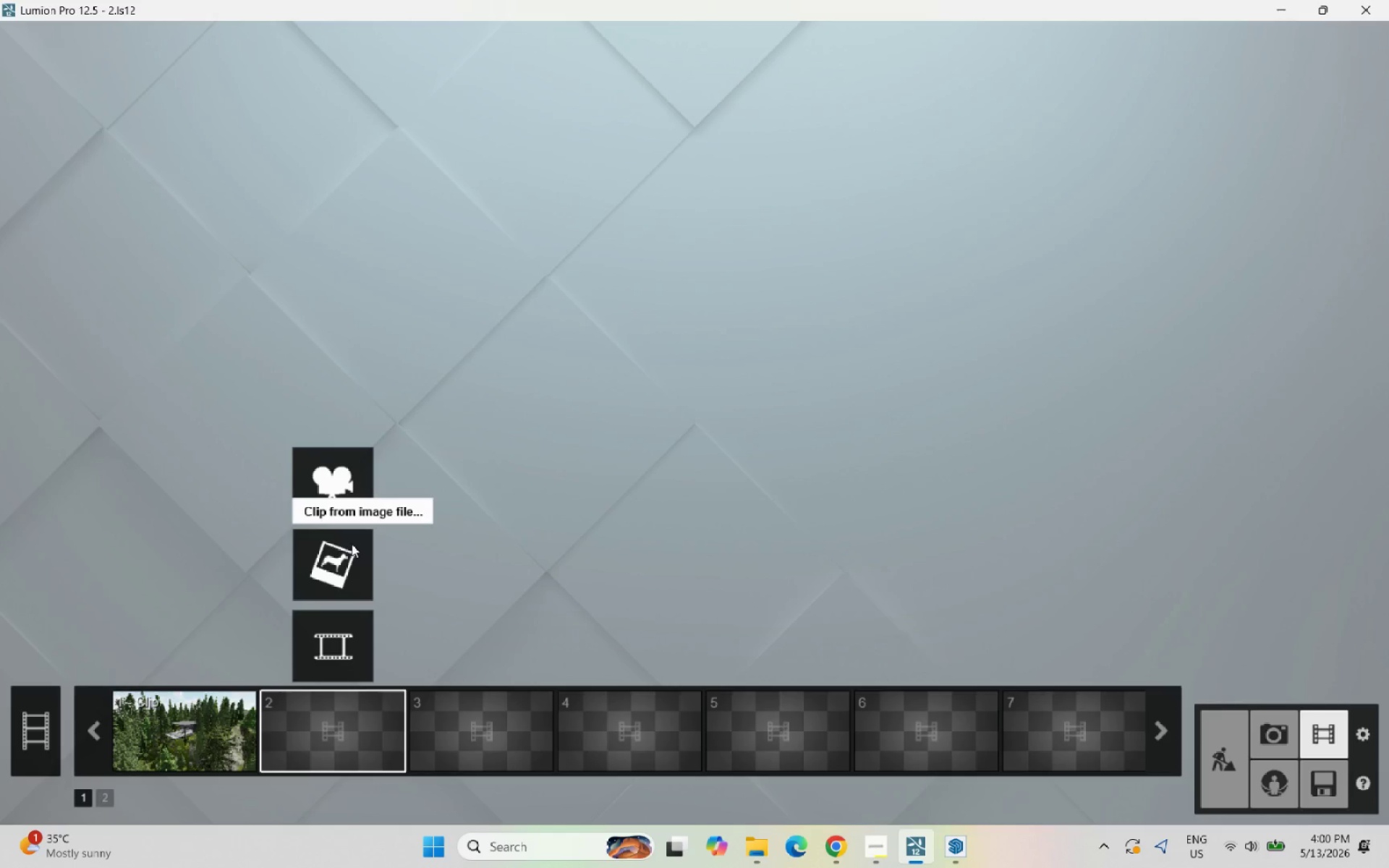 
left_click([349, 500])
 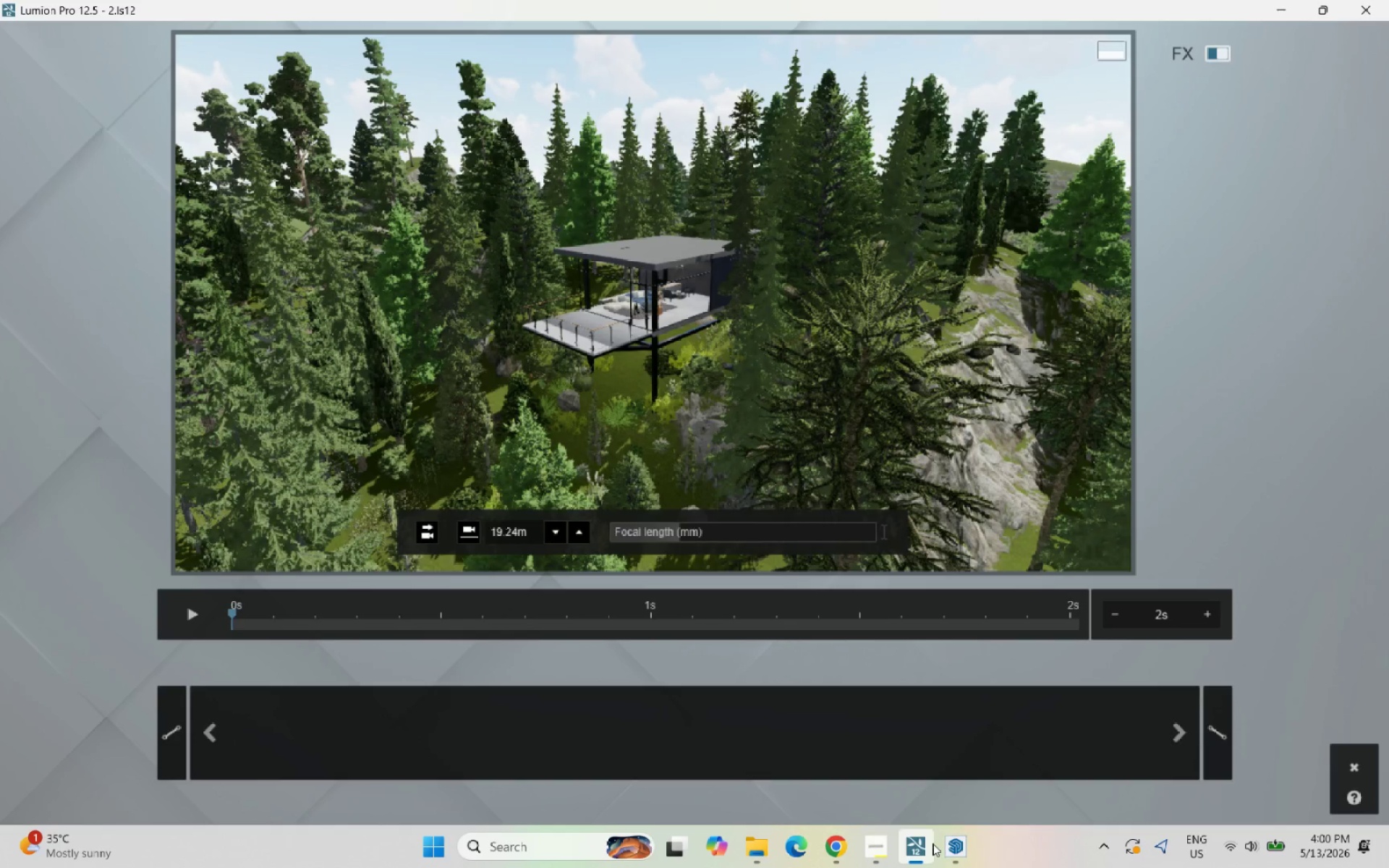 
left_click([941, 842])
 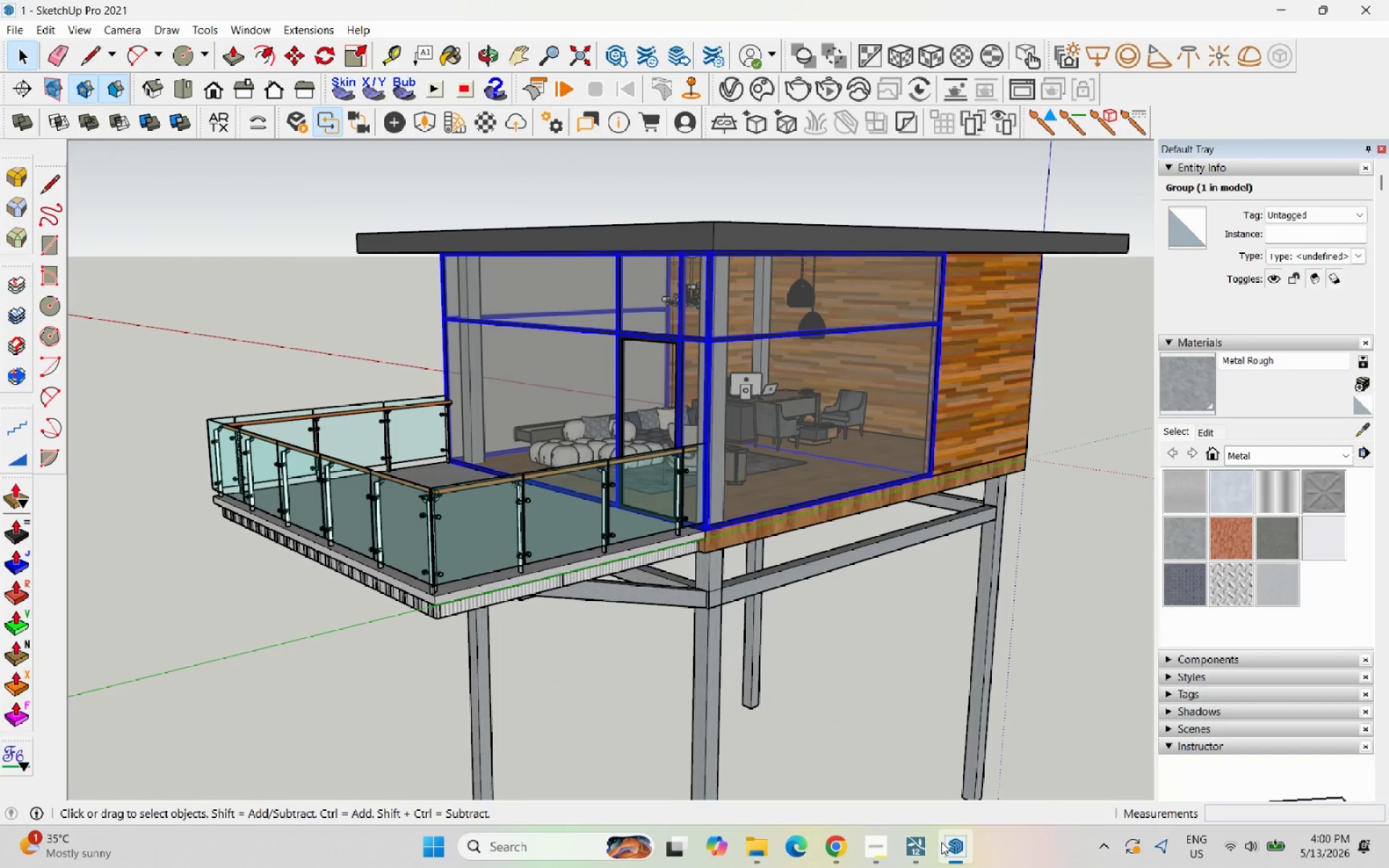 
mouse_move([910, 838])
 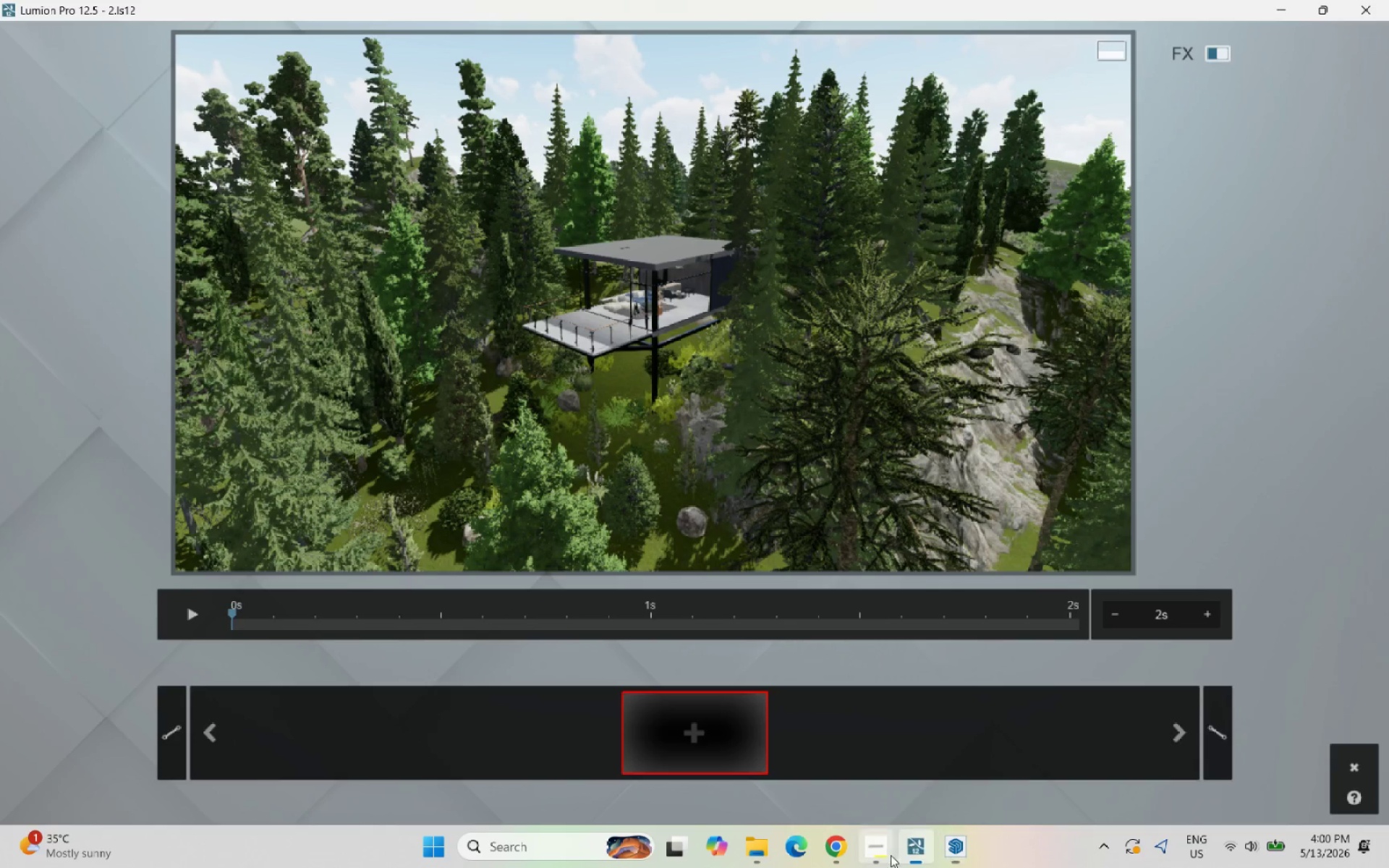 
double_click([880, 851])